 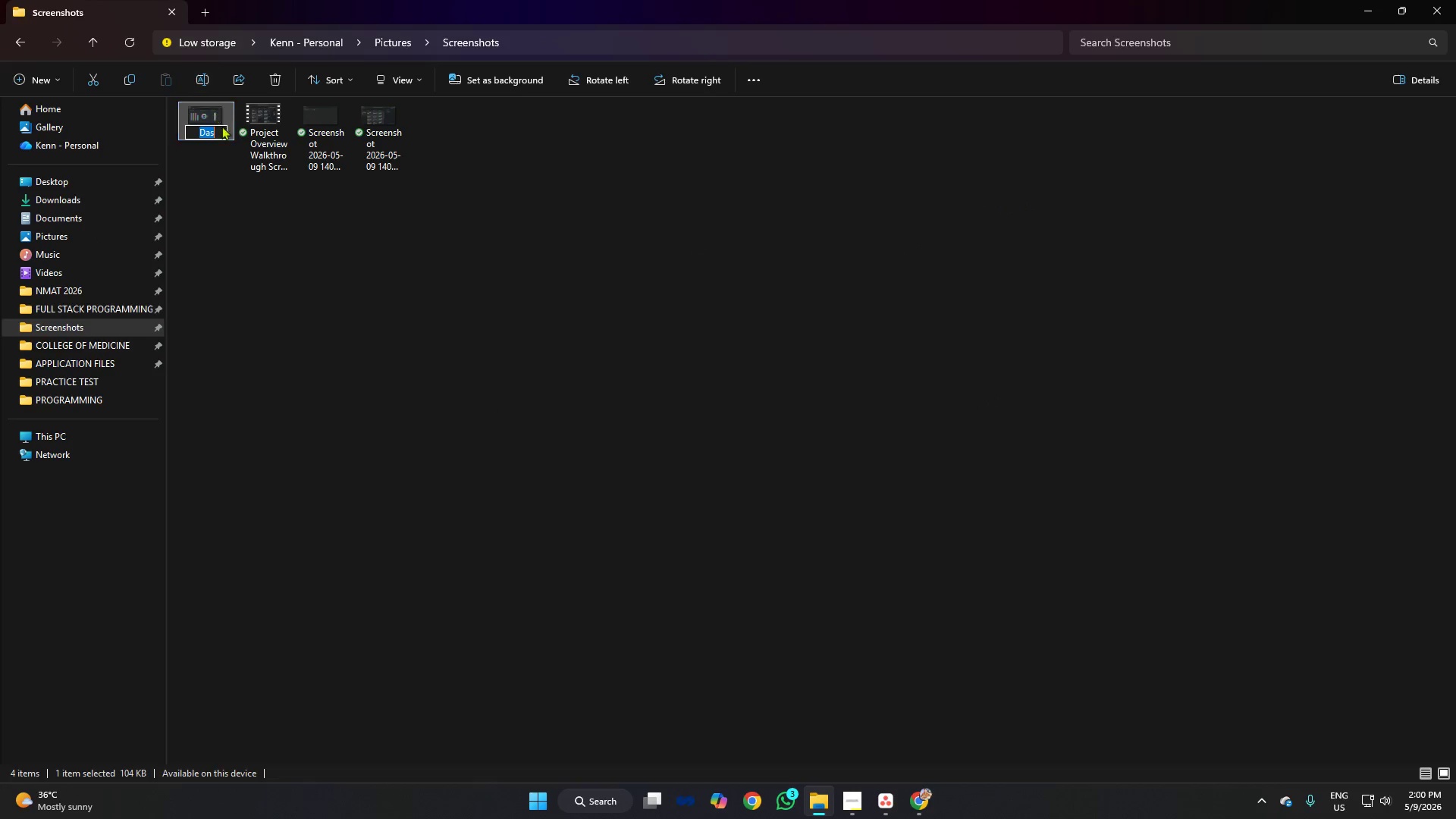 
type(Dashboard Visusl)
key(Backspace)
key(Backspace)
type(al Screenshot)
 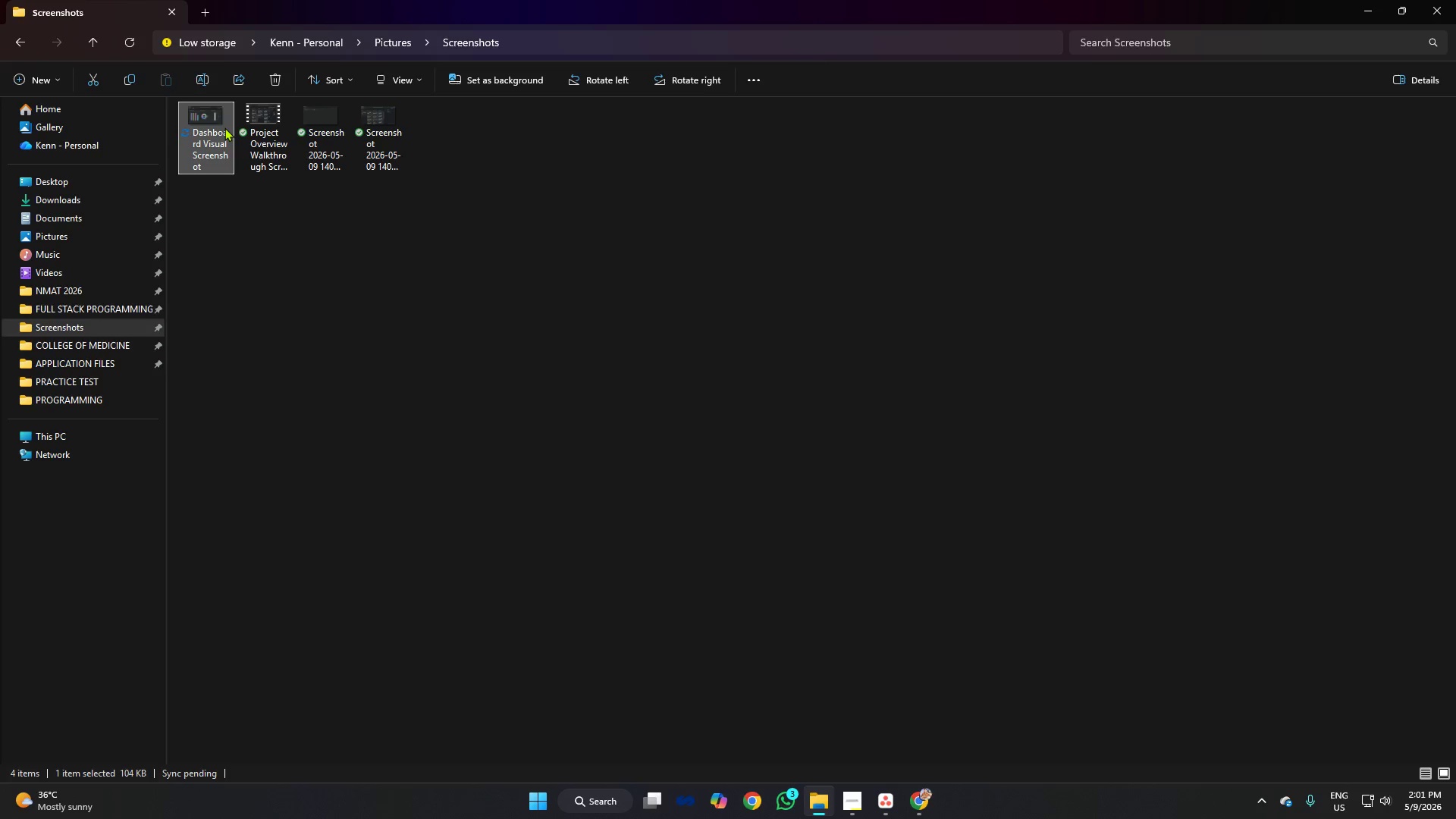 
 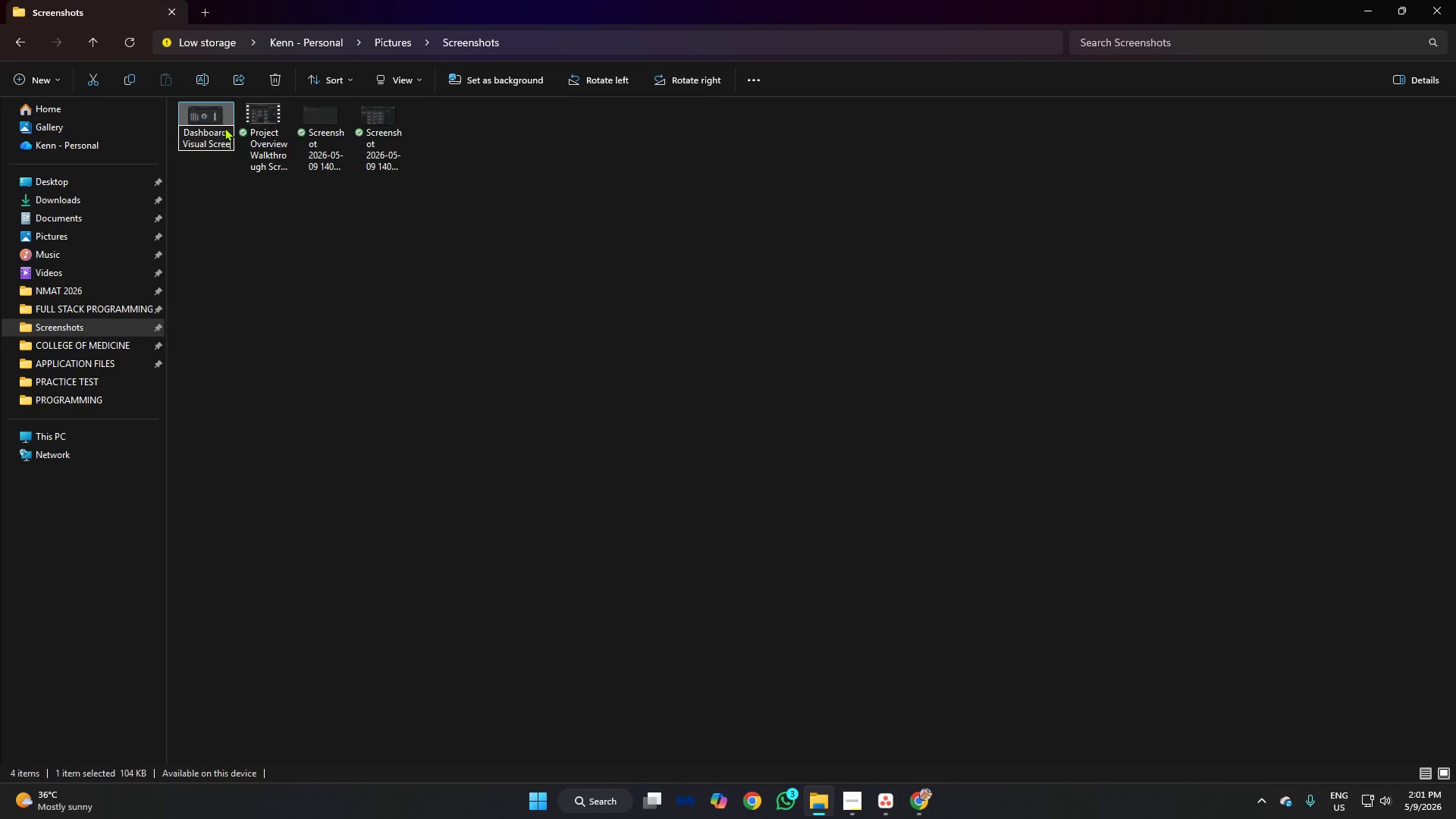 
key(Enter)
 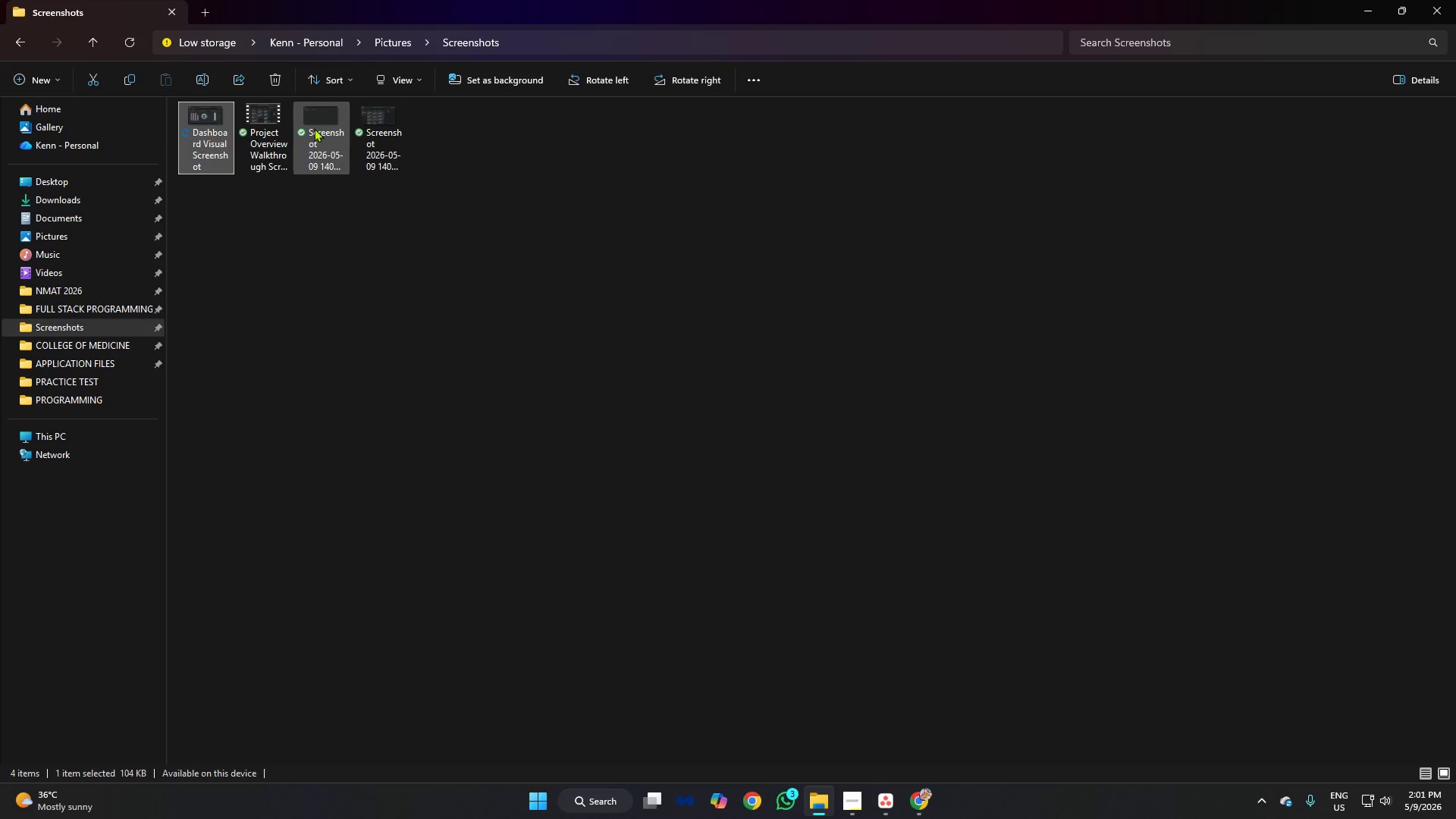 
double_click([322, 118])
 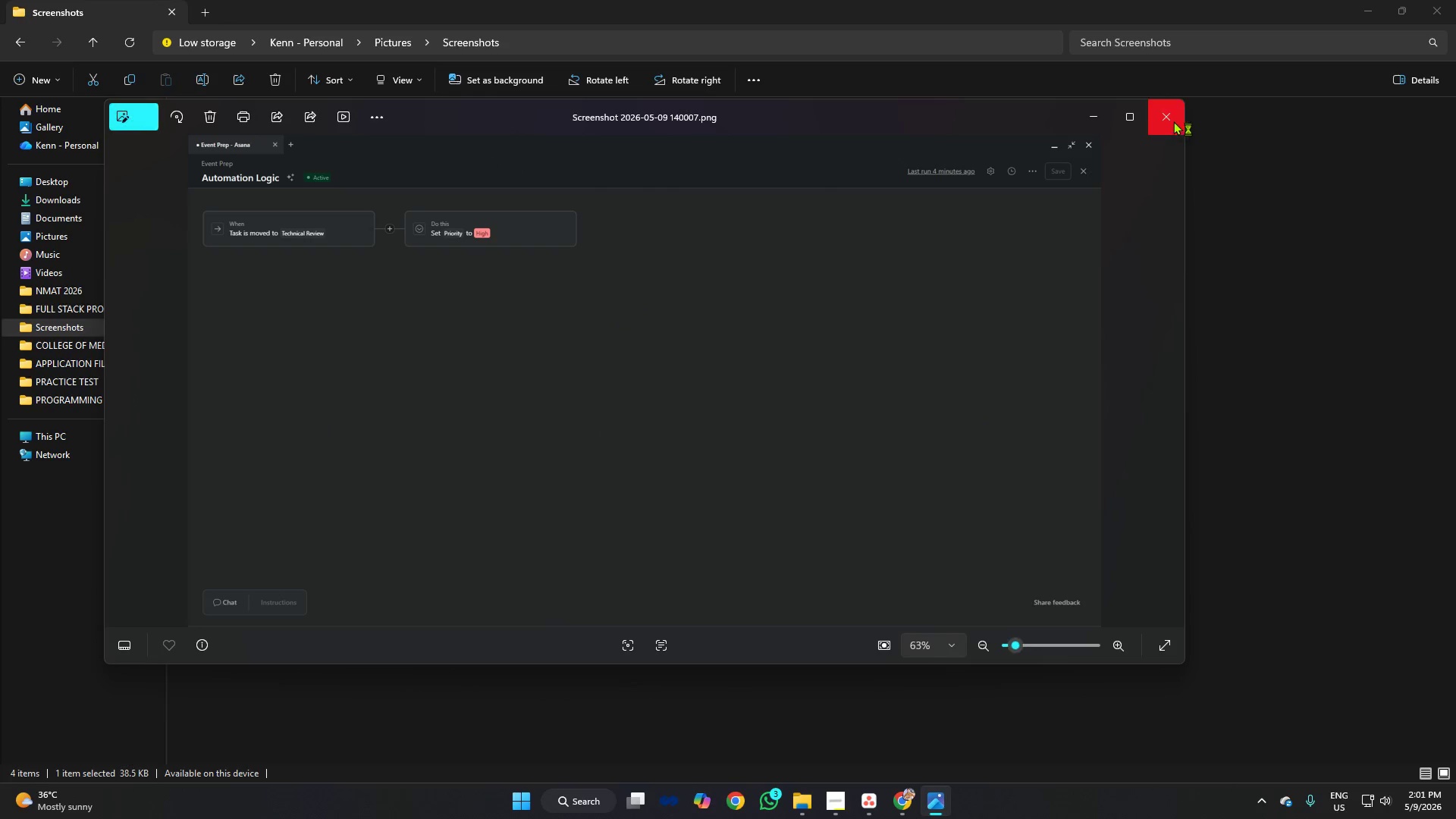 
left_click([1165, 118])
 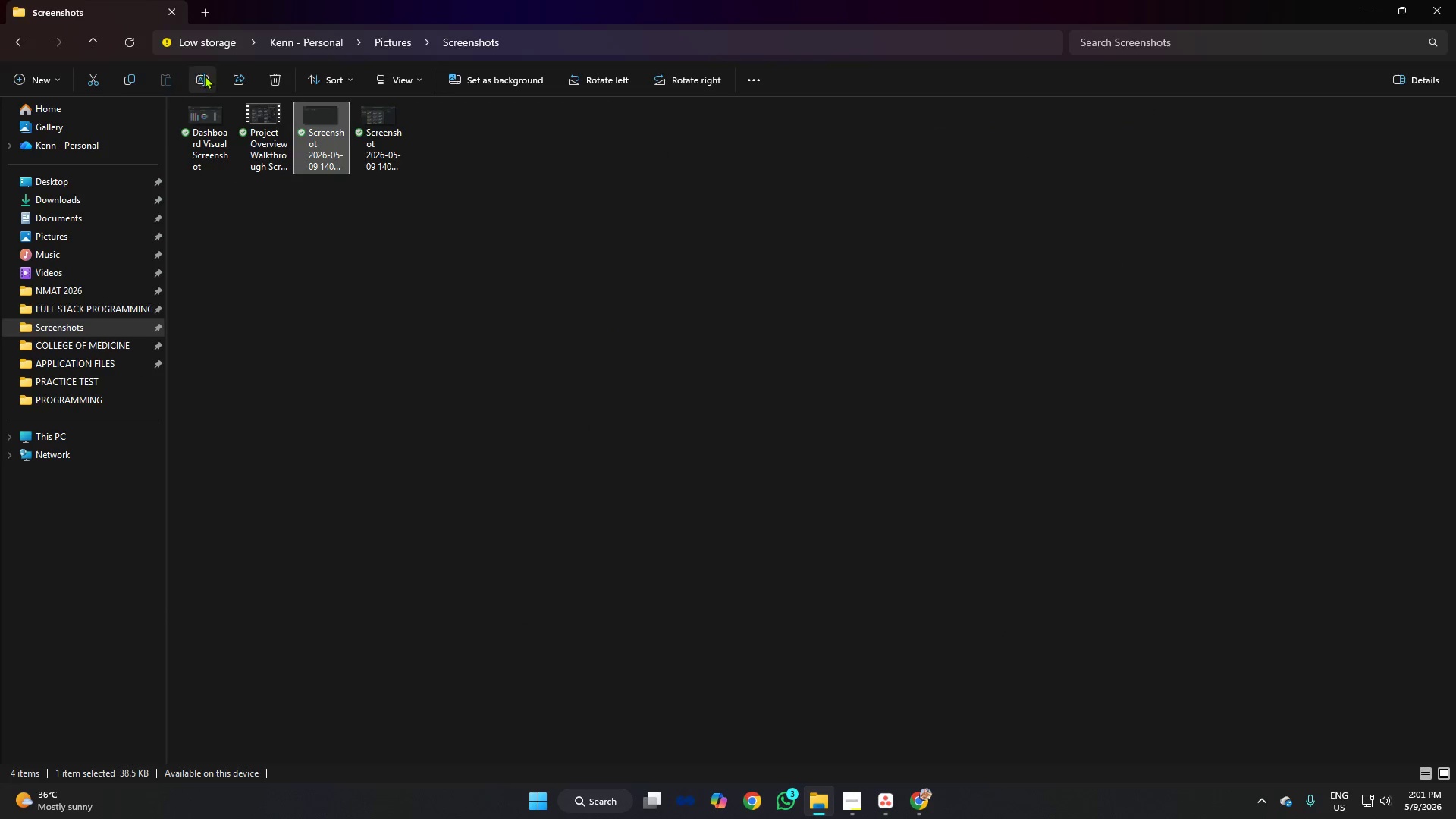 
left_click([205, 74])
 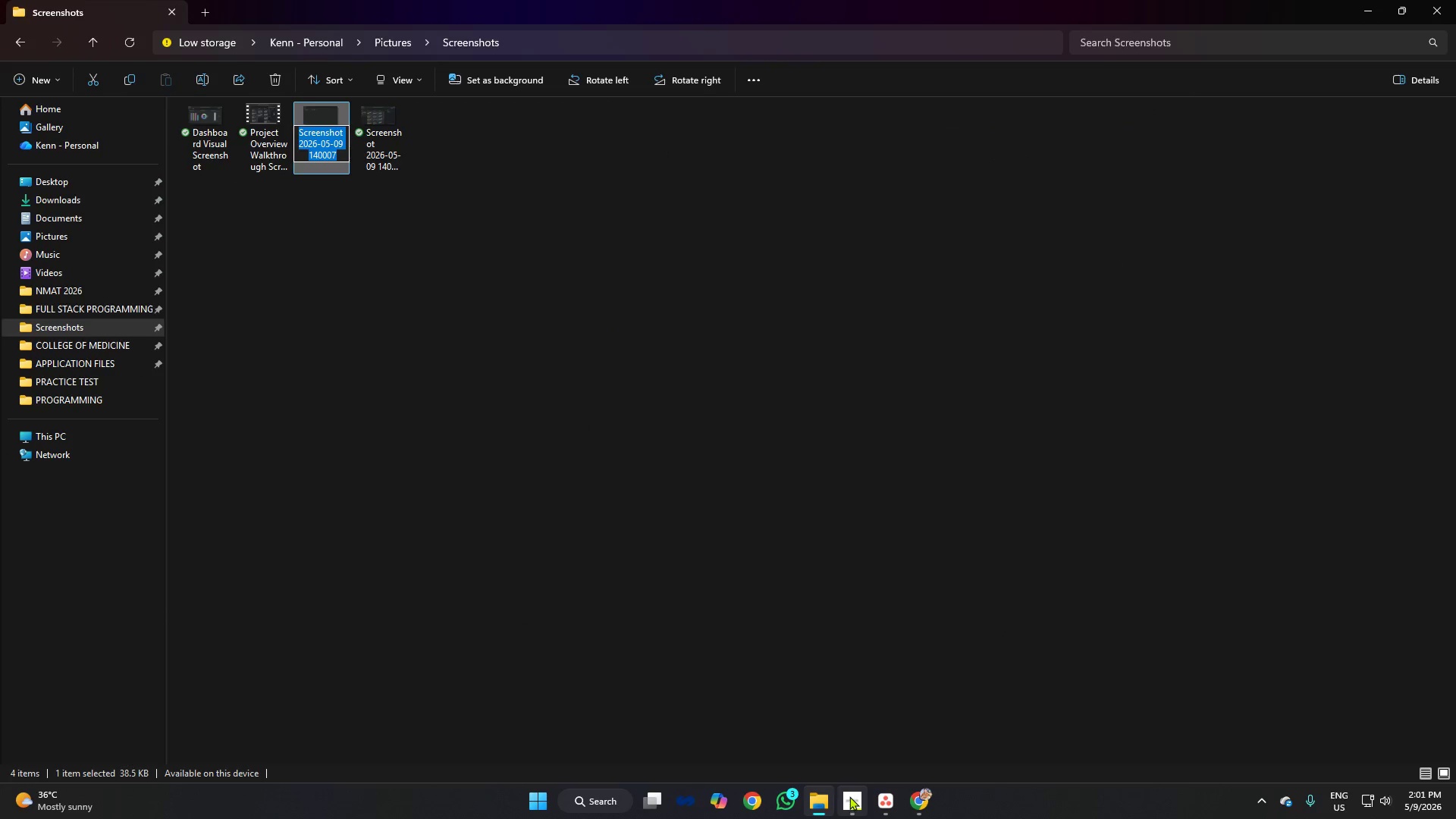 
left_click([853, 796])